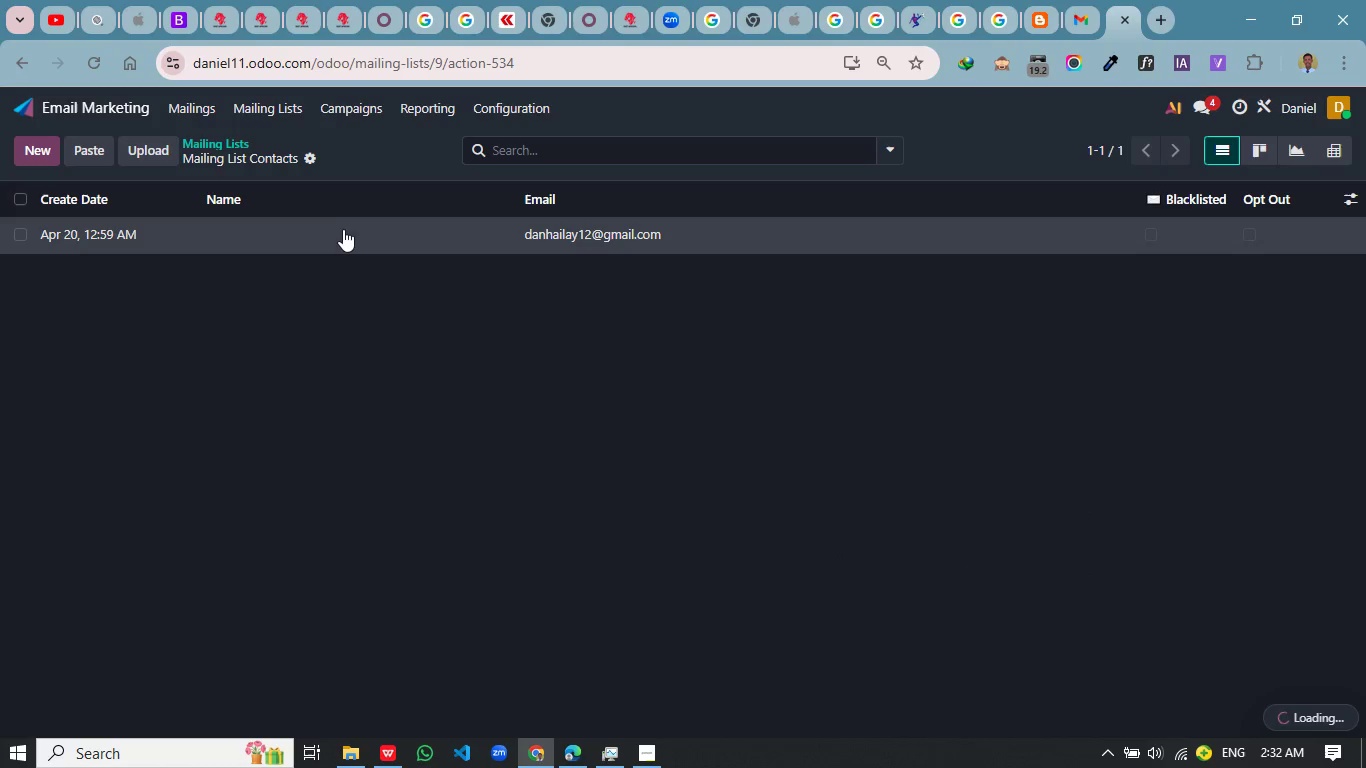 
left_click([43, 111])
 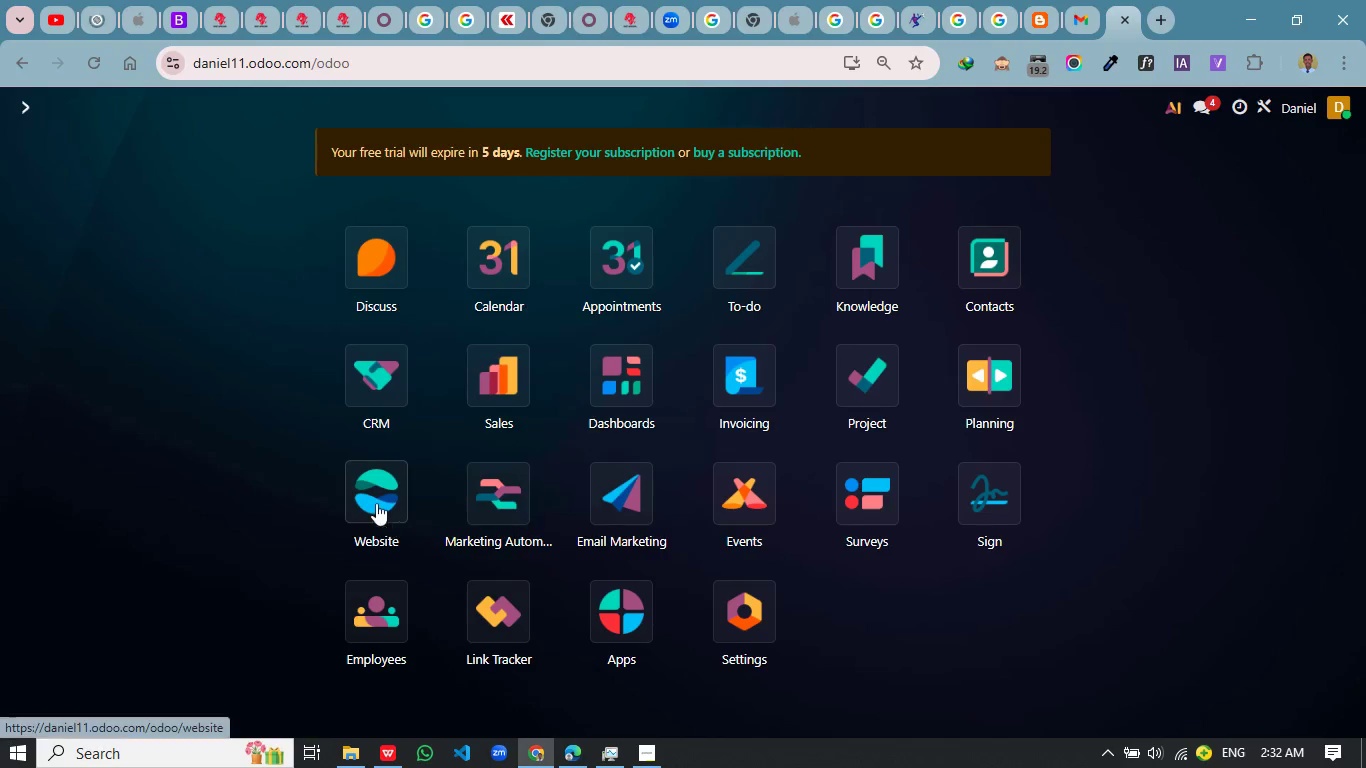 
left_click([376, 500])
 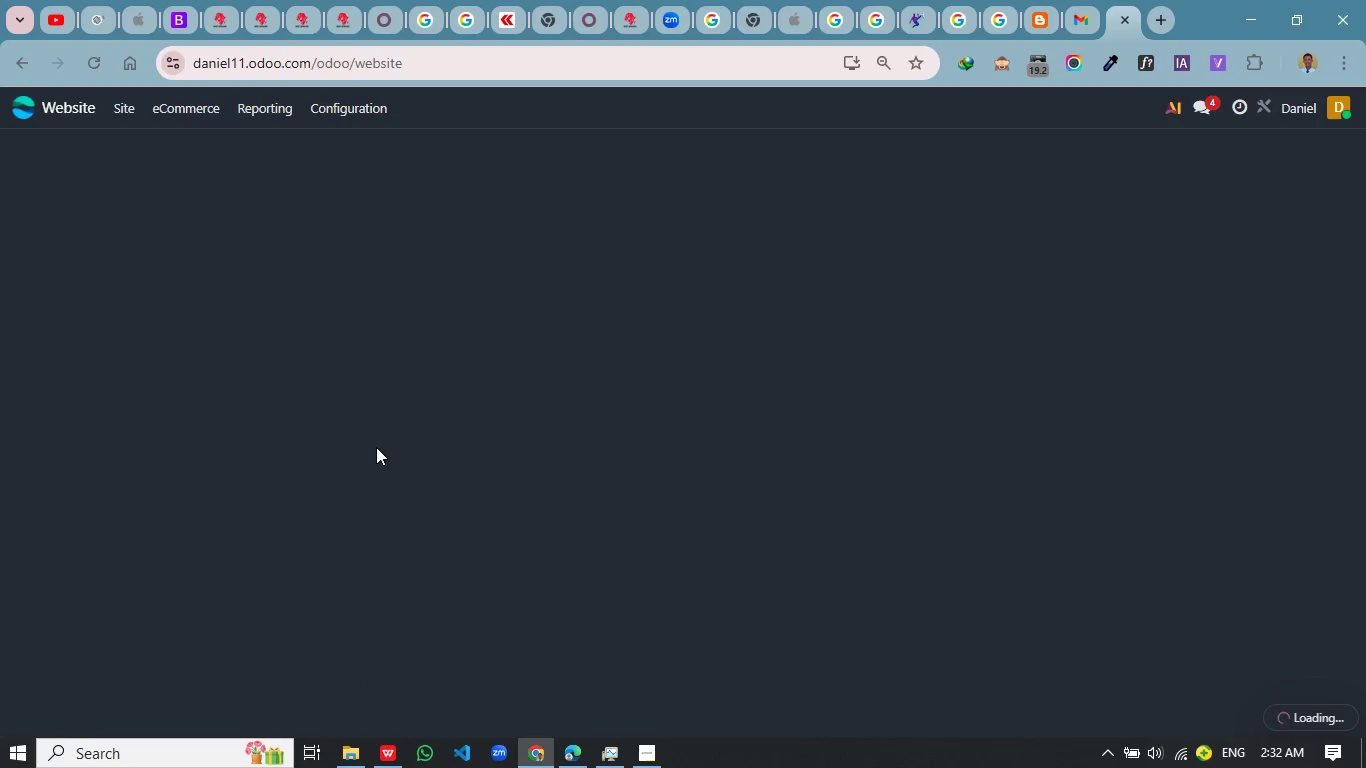 
wait(10.33)
 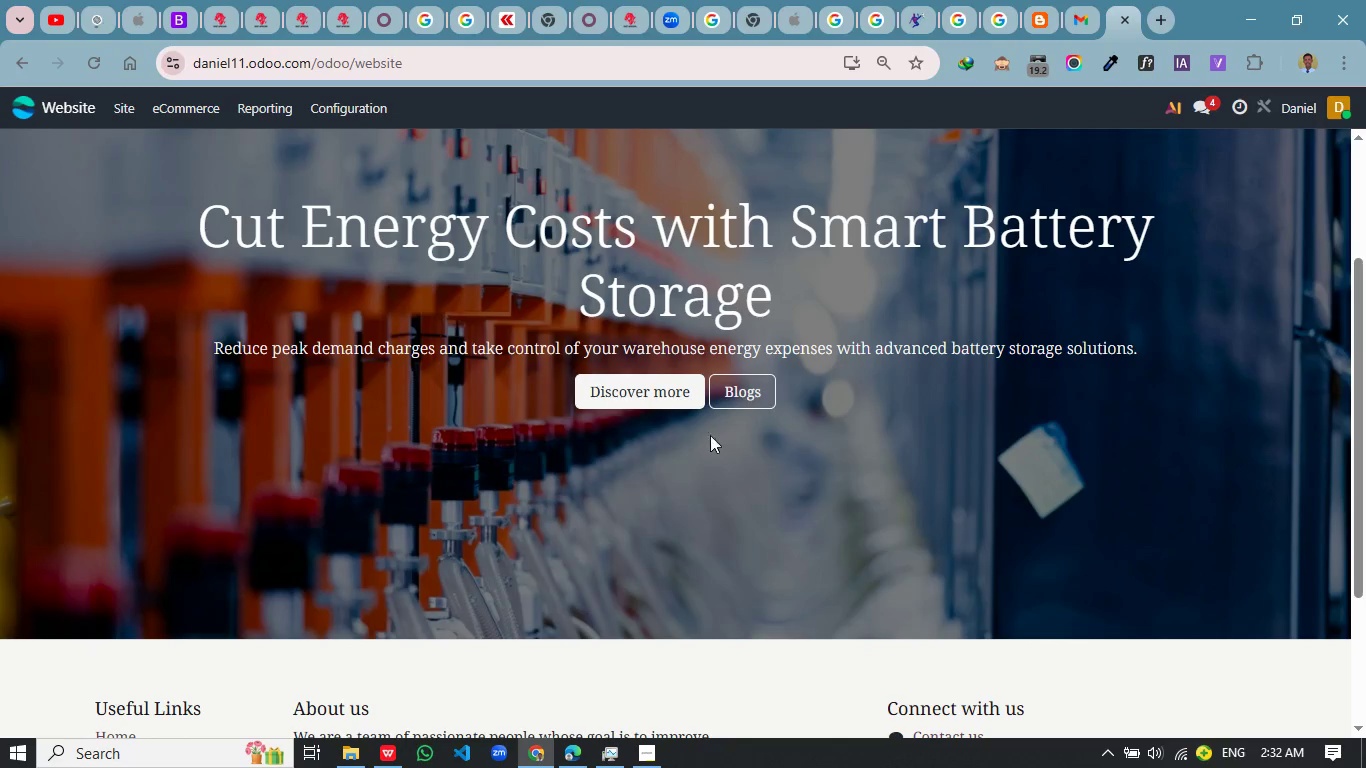 
left_click([757, 385])
 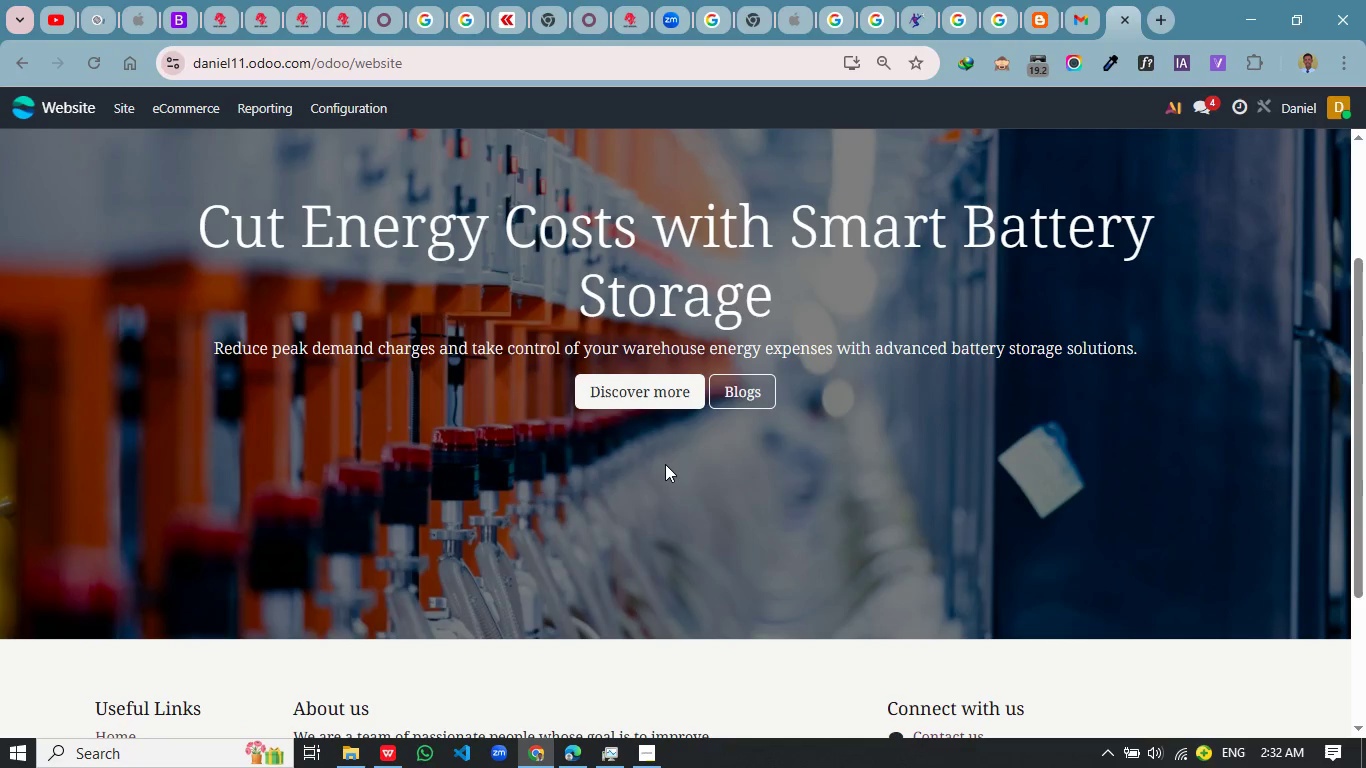 